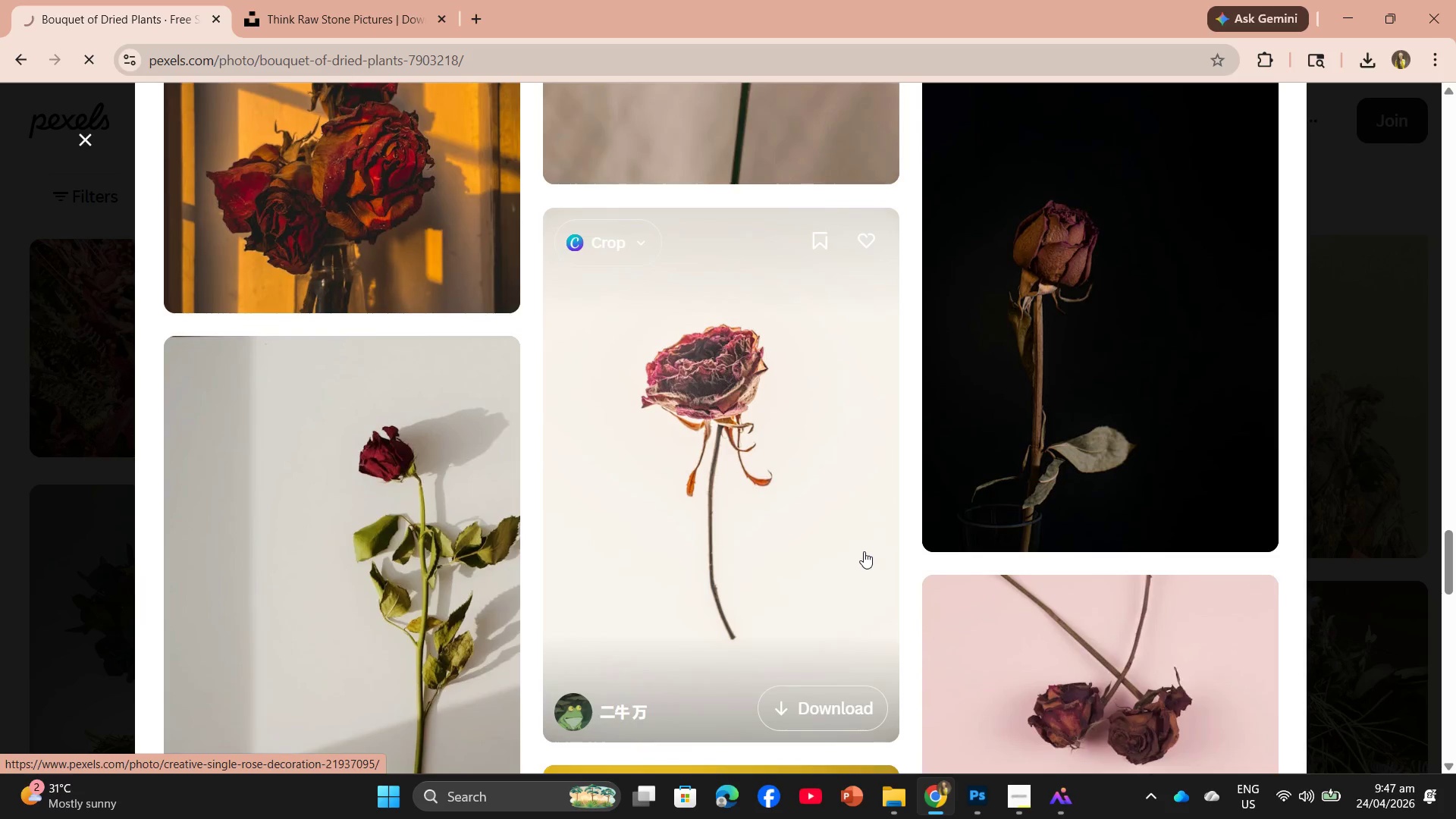 
scroll: coordinate [846, 588], scroll_direction: down, amount: 12.0
 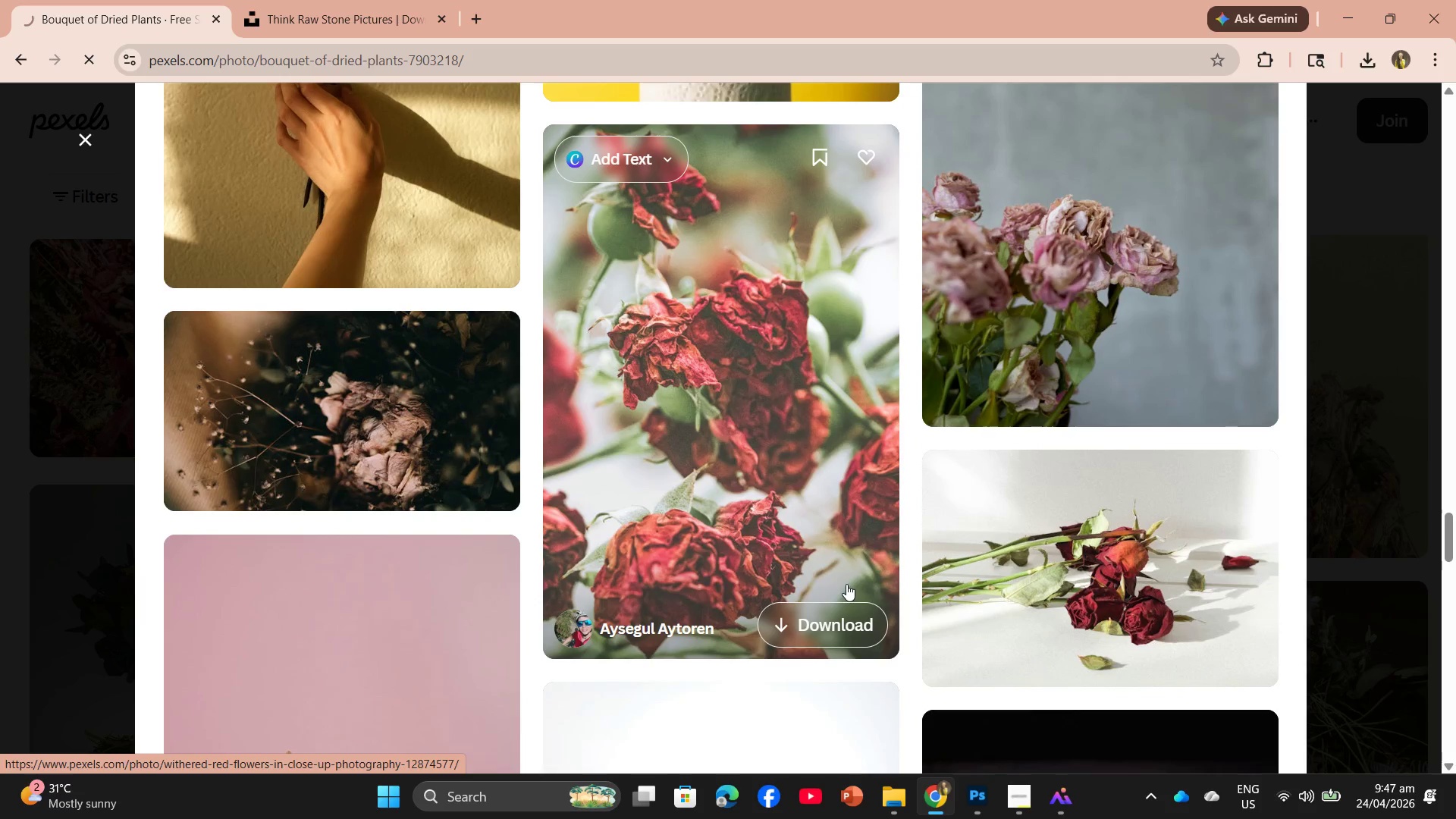 
scroll: coordinate [854, 558], scroll_direction: up, amount: 33.0
 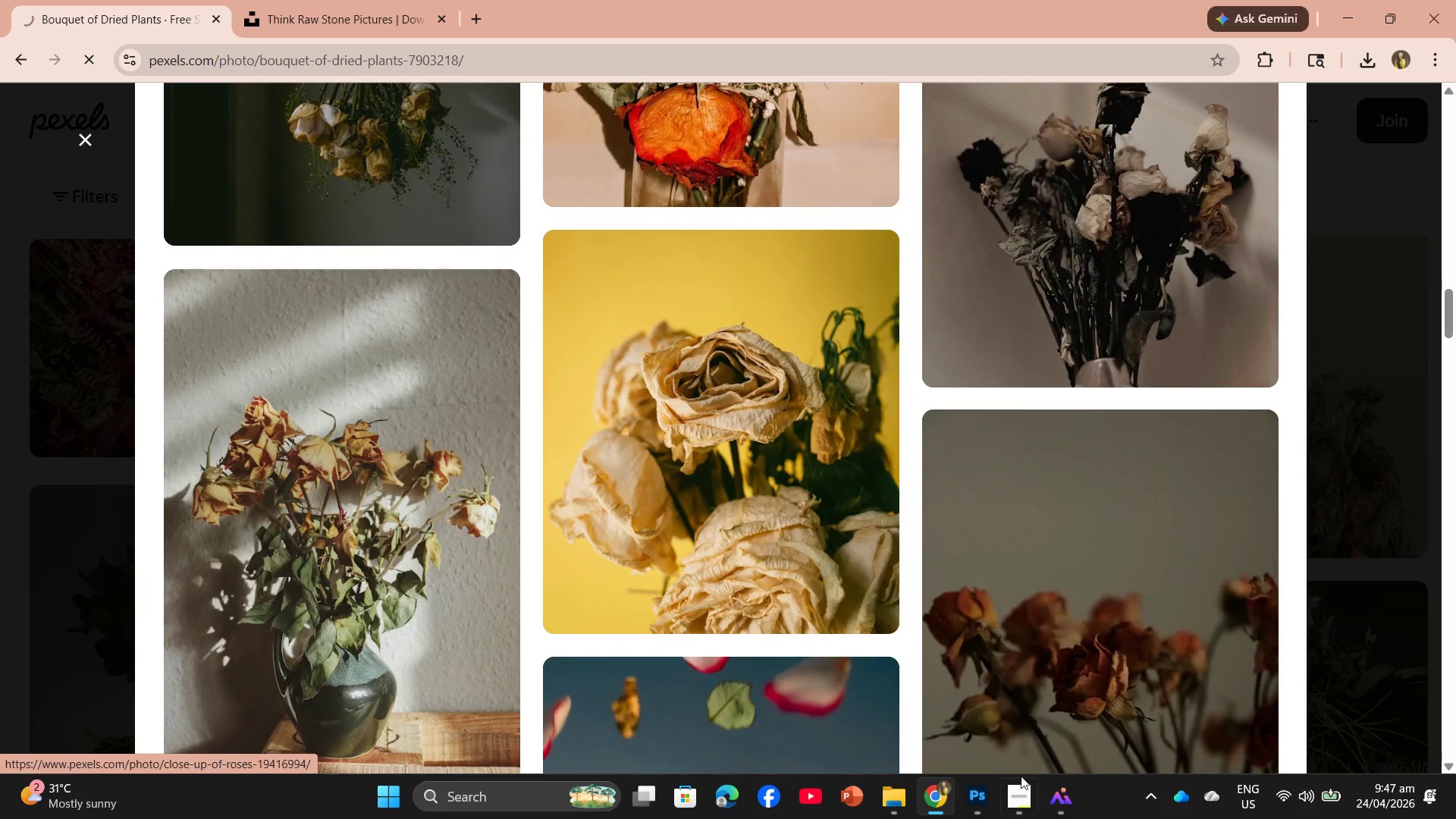 
left_click([1022, 781])